 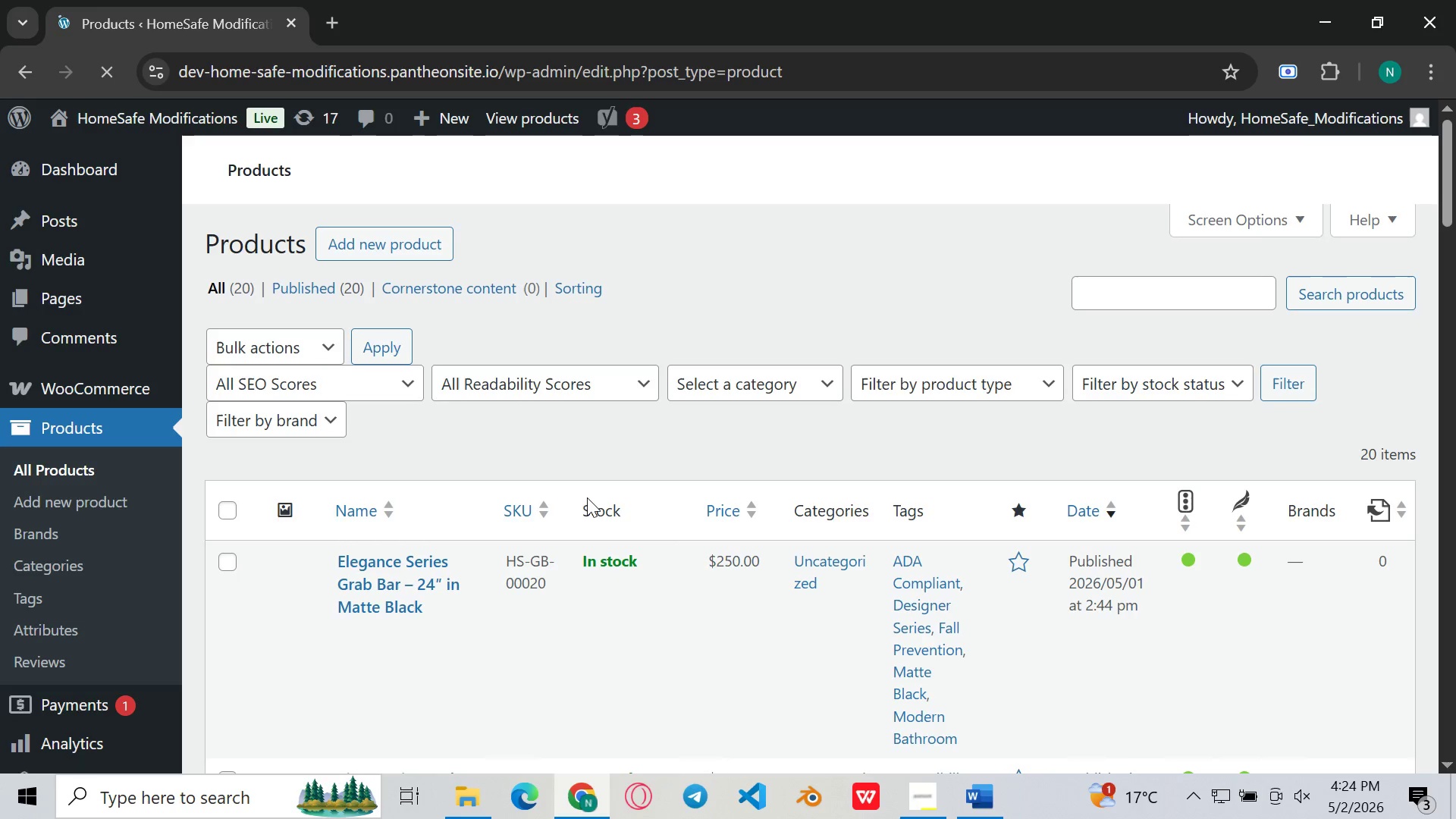 
left_click([385, 427])
 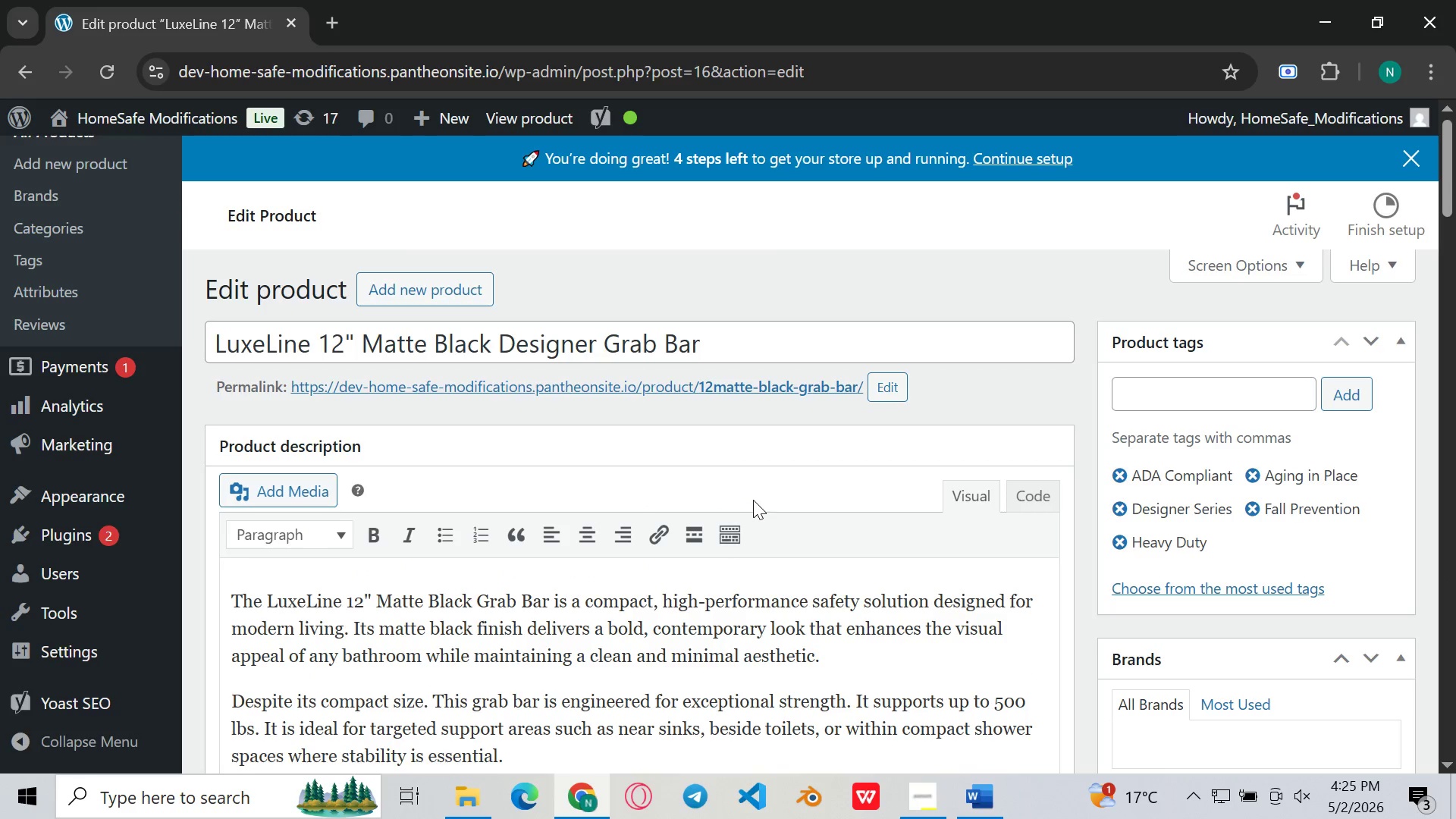 
wait(64.95)
 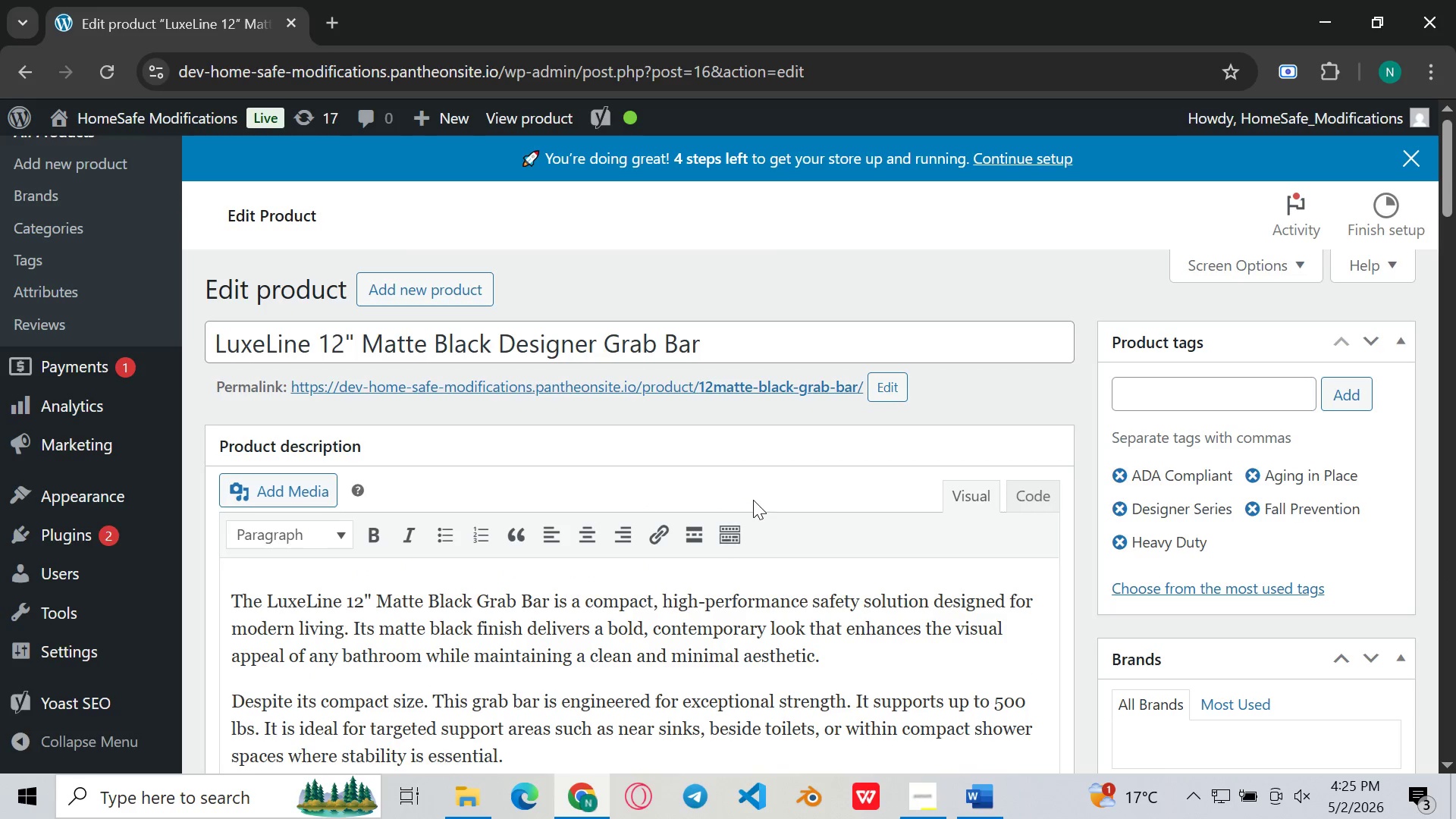 
left_click([288, 548])
 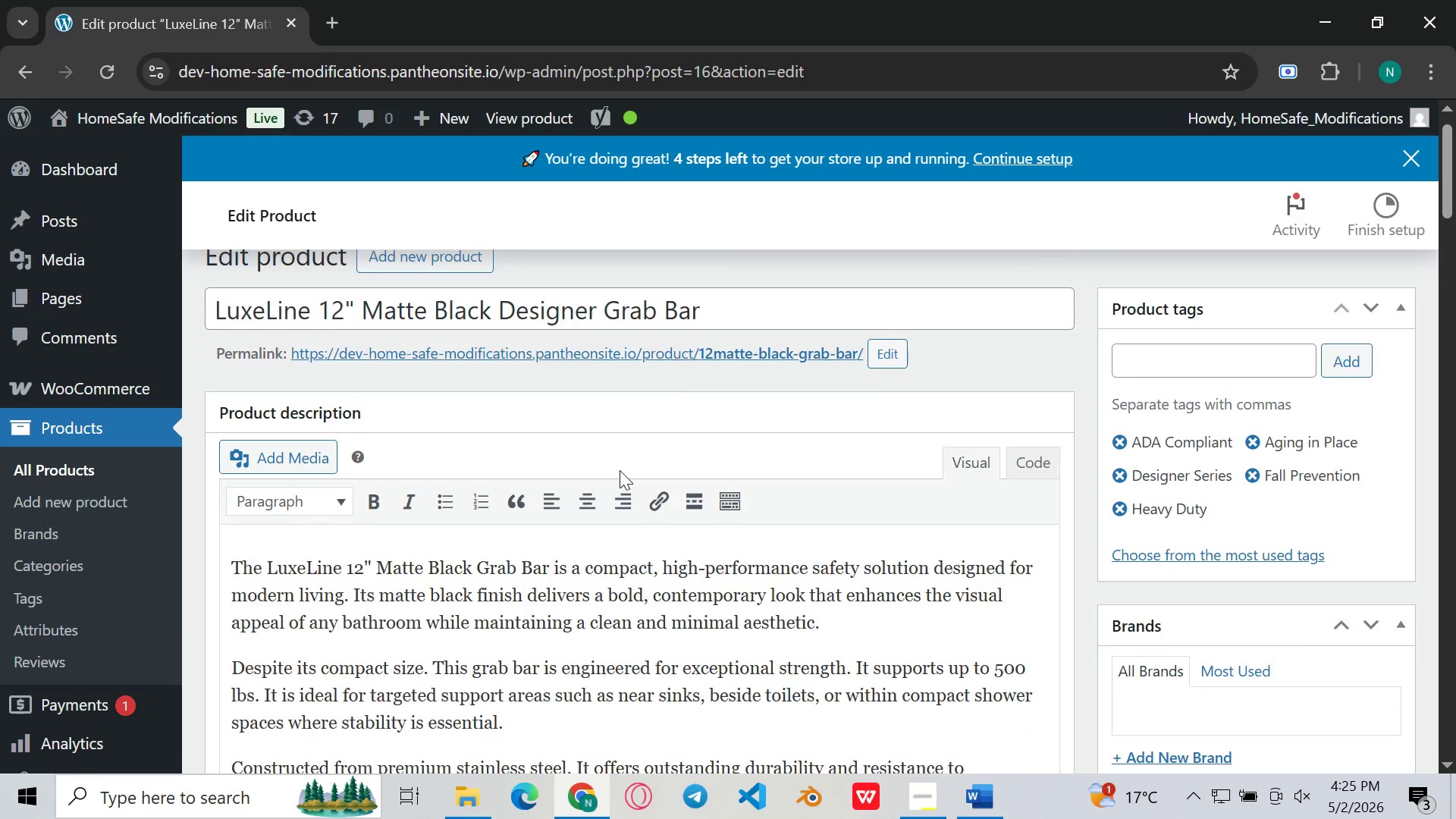 
wait(8.34)
 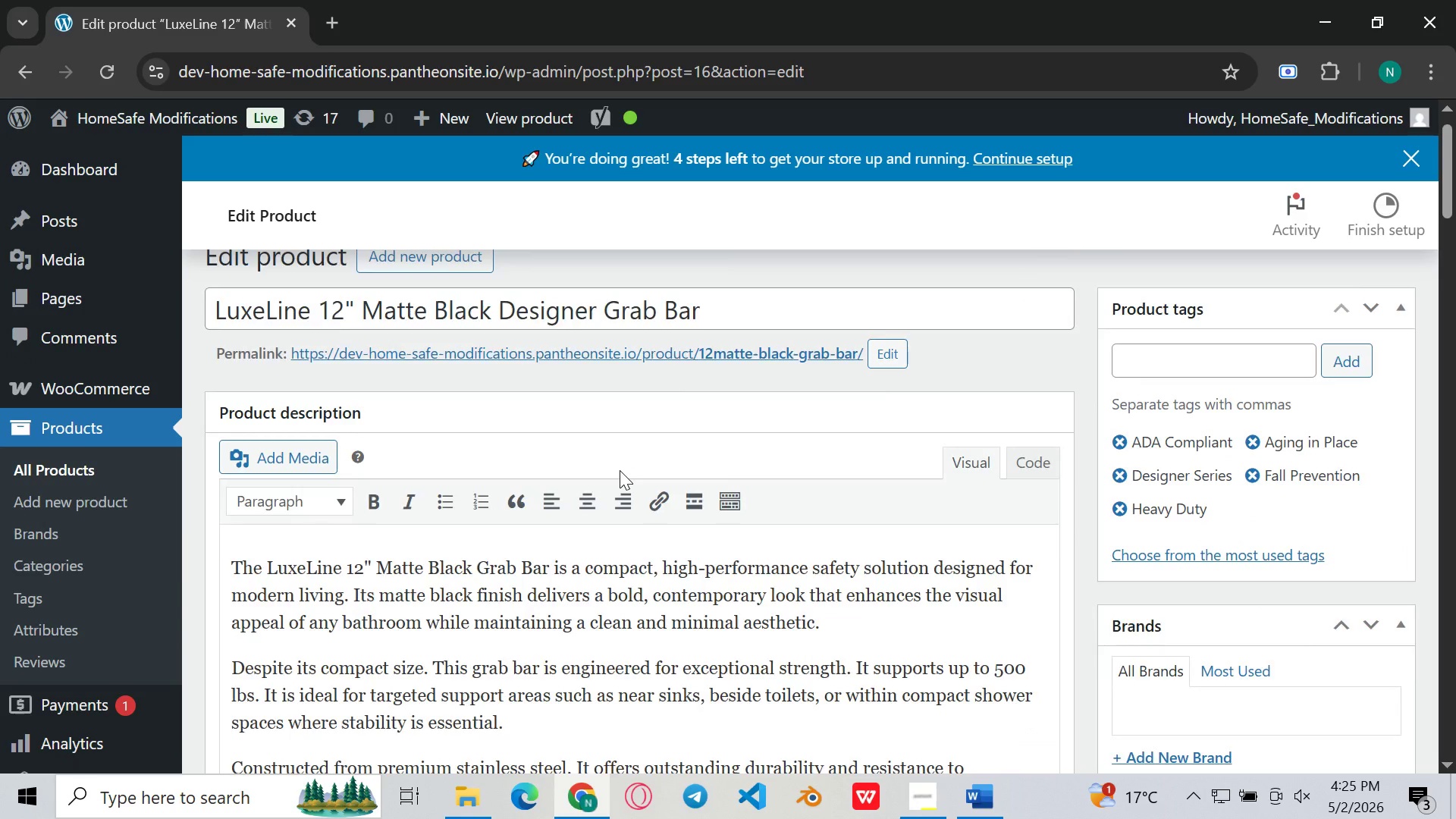 
left_click([585, 325])